 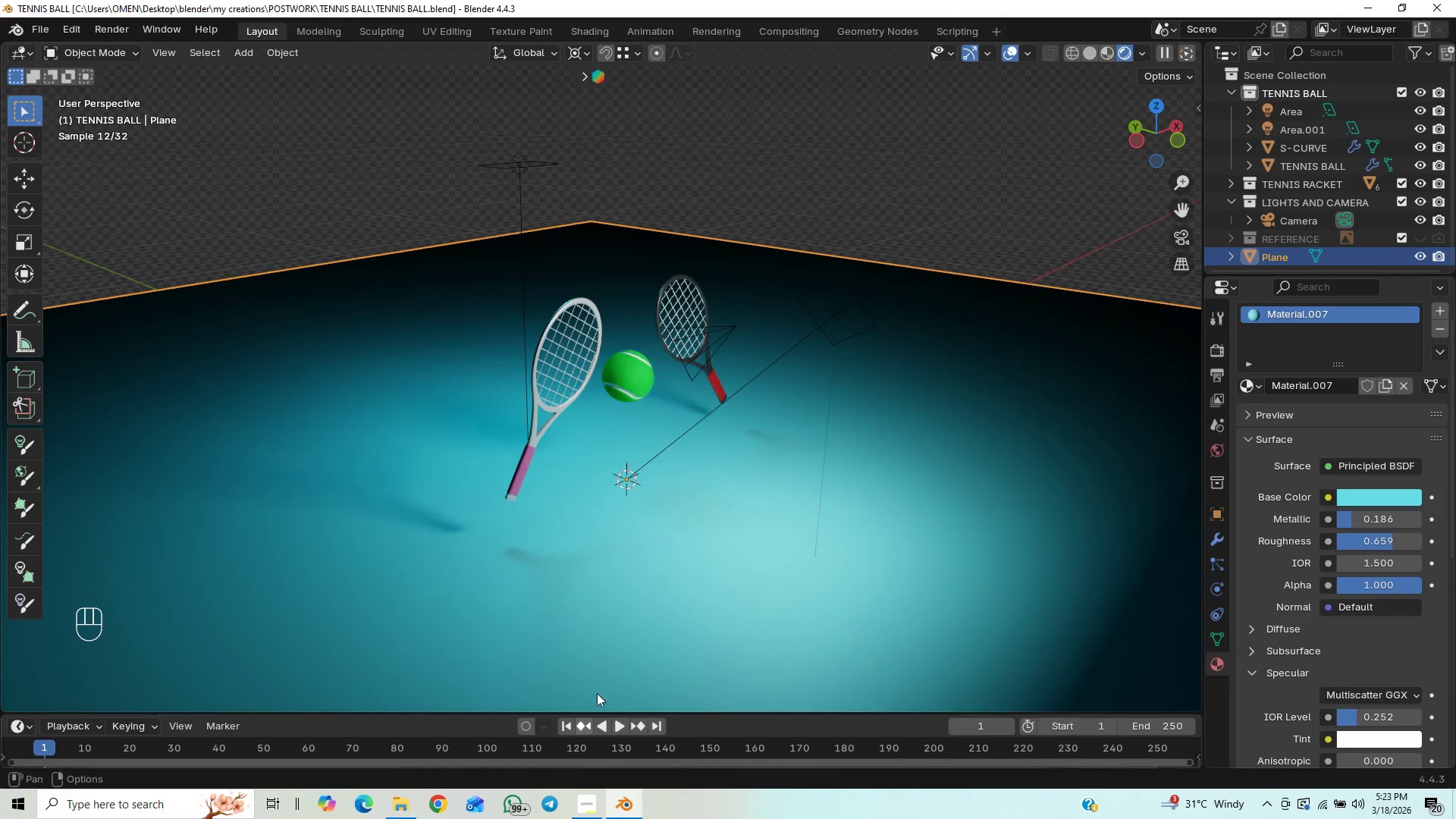 
key(Control+S)
 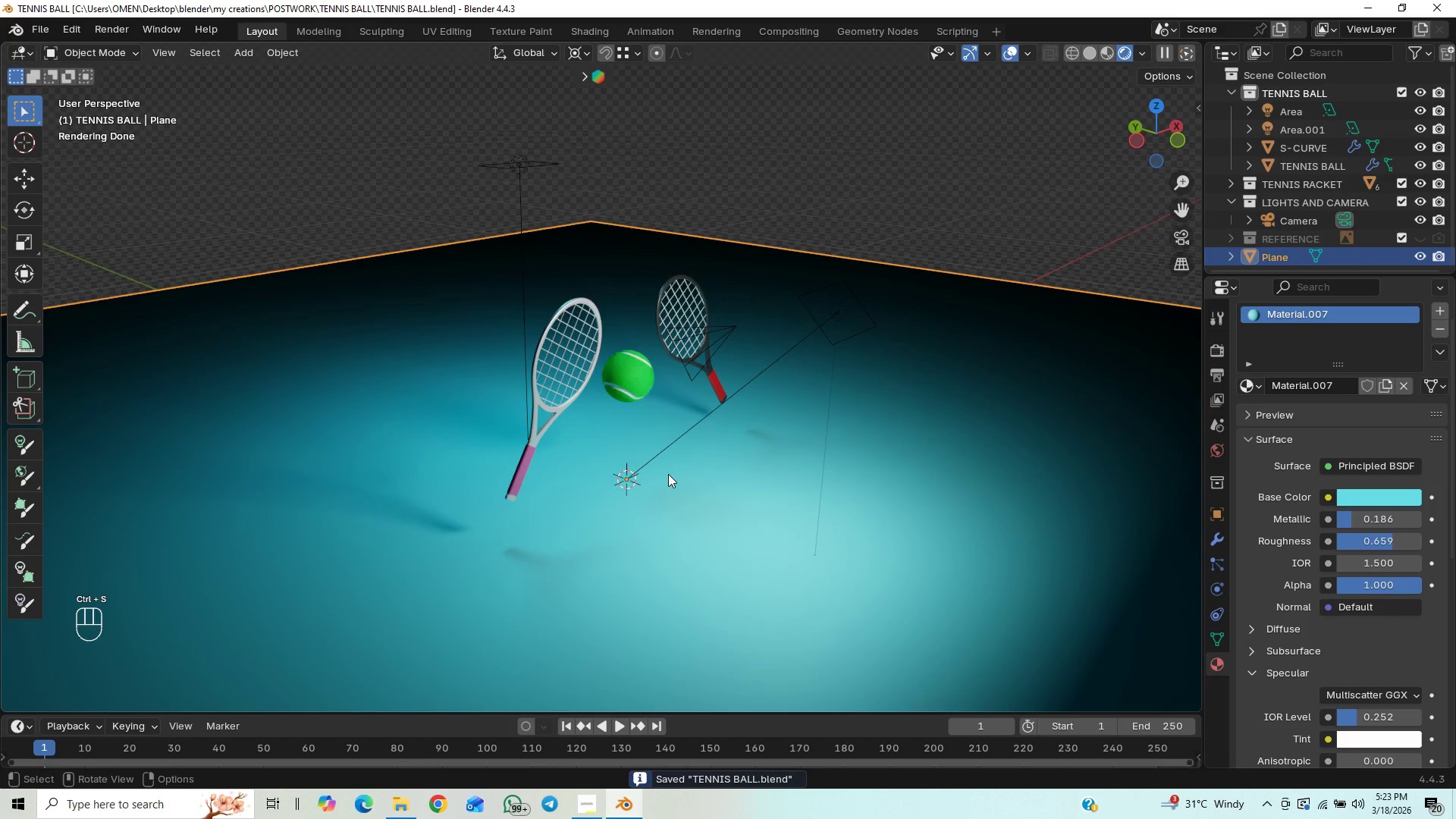 
key(Numpad1)
 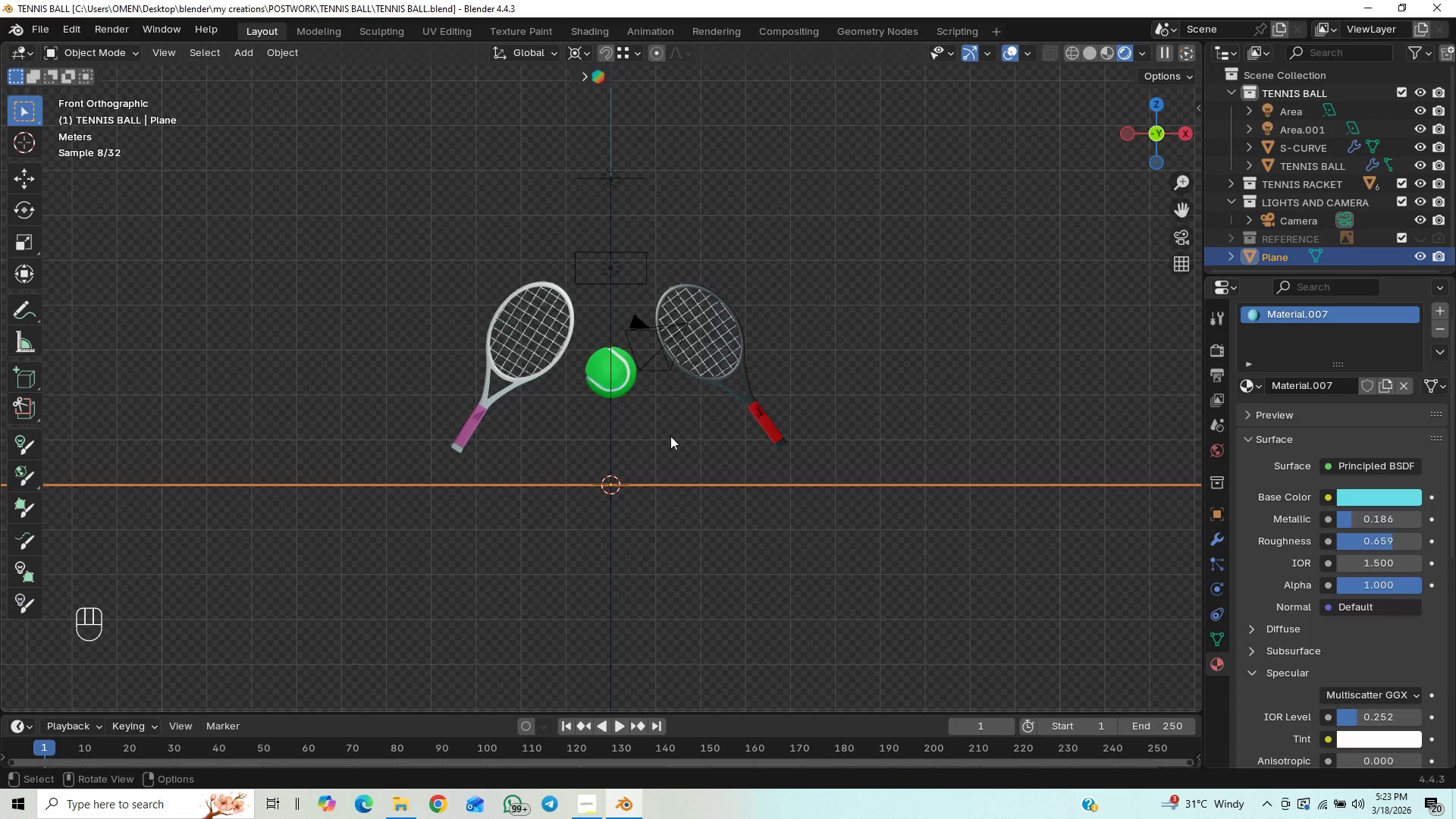 
wait(5.27)
 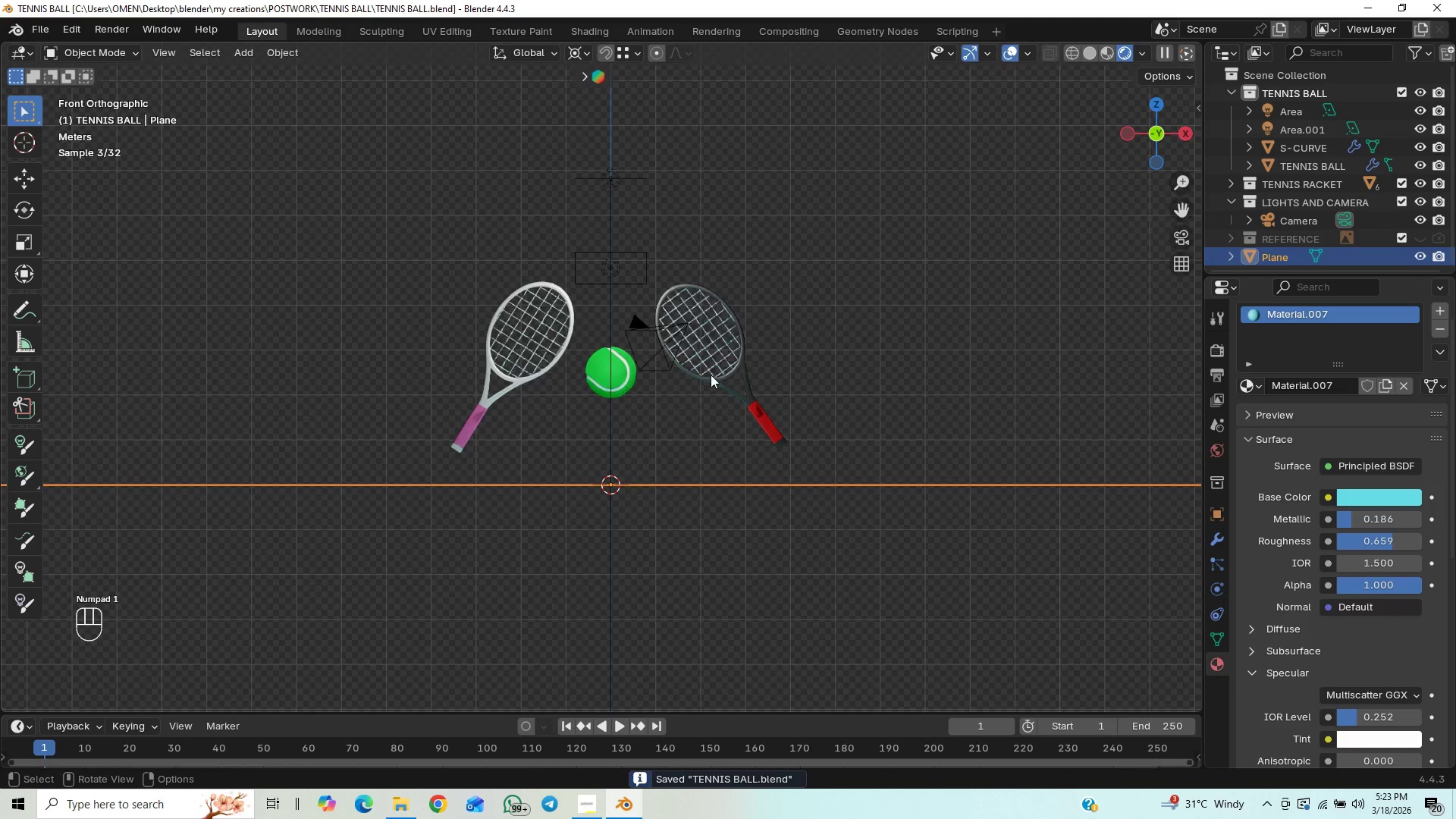 
left_click([585, 811])